 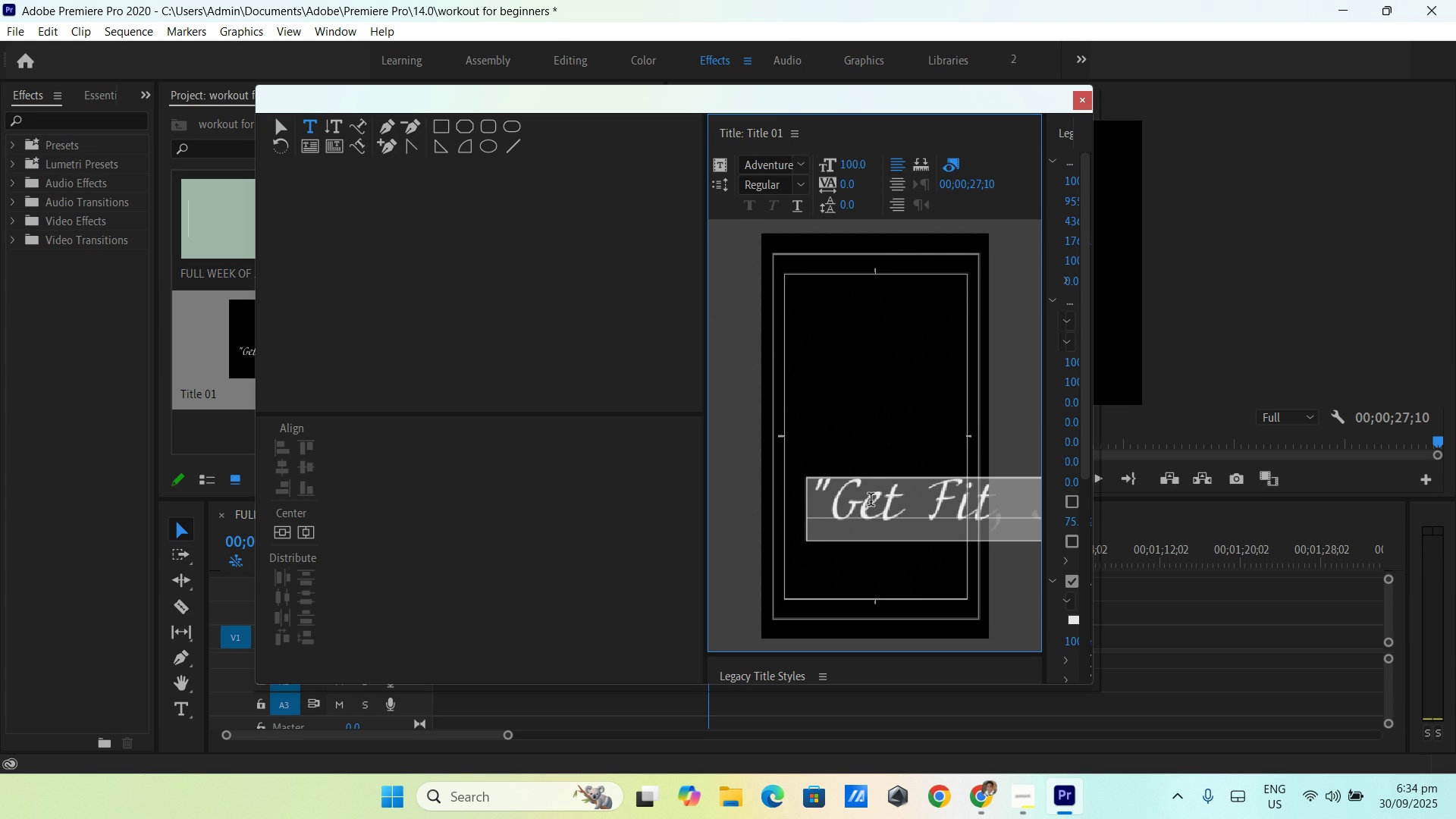 
left_click([761, 165])
 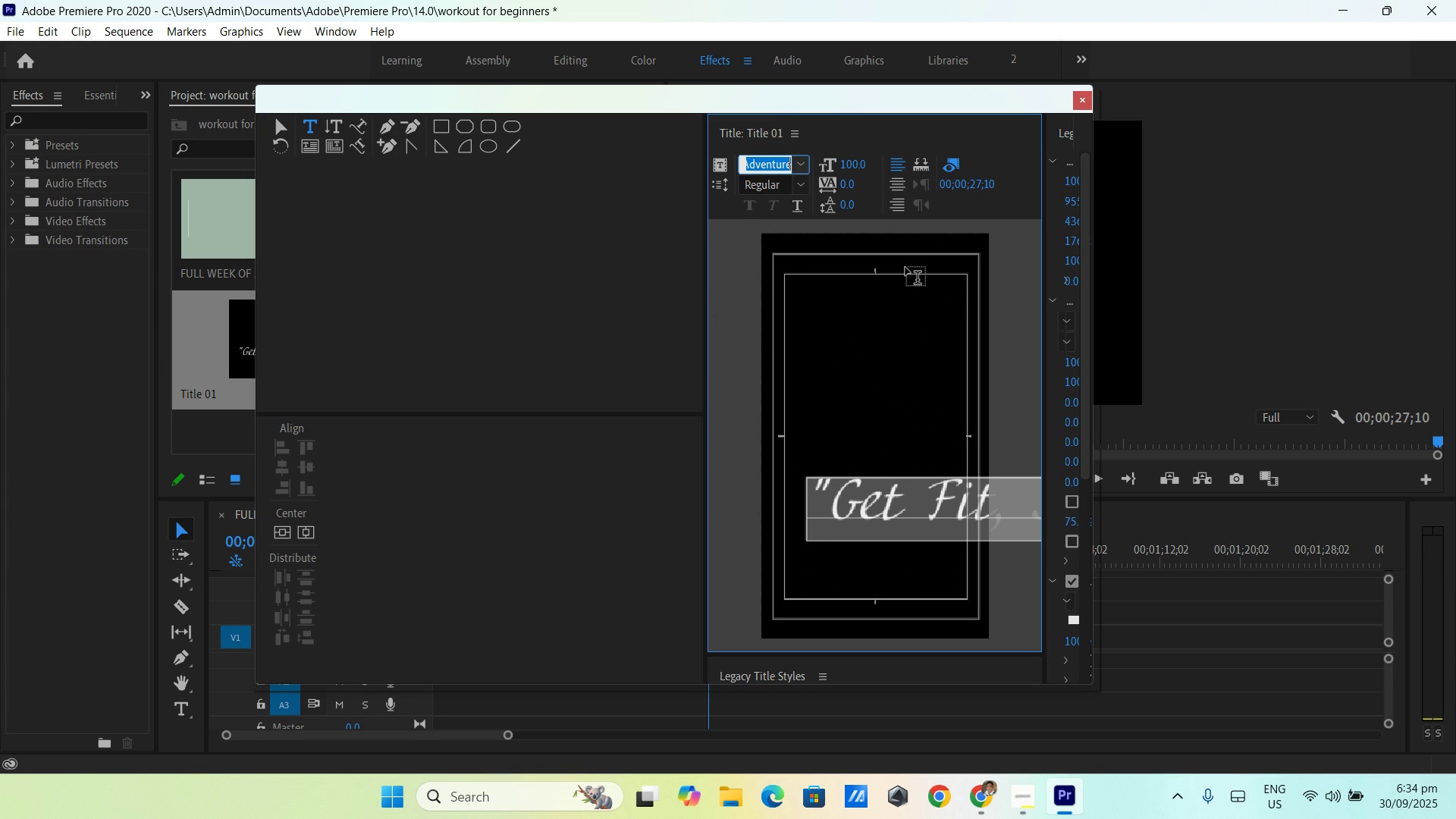 
type(lo)
 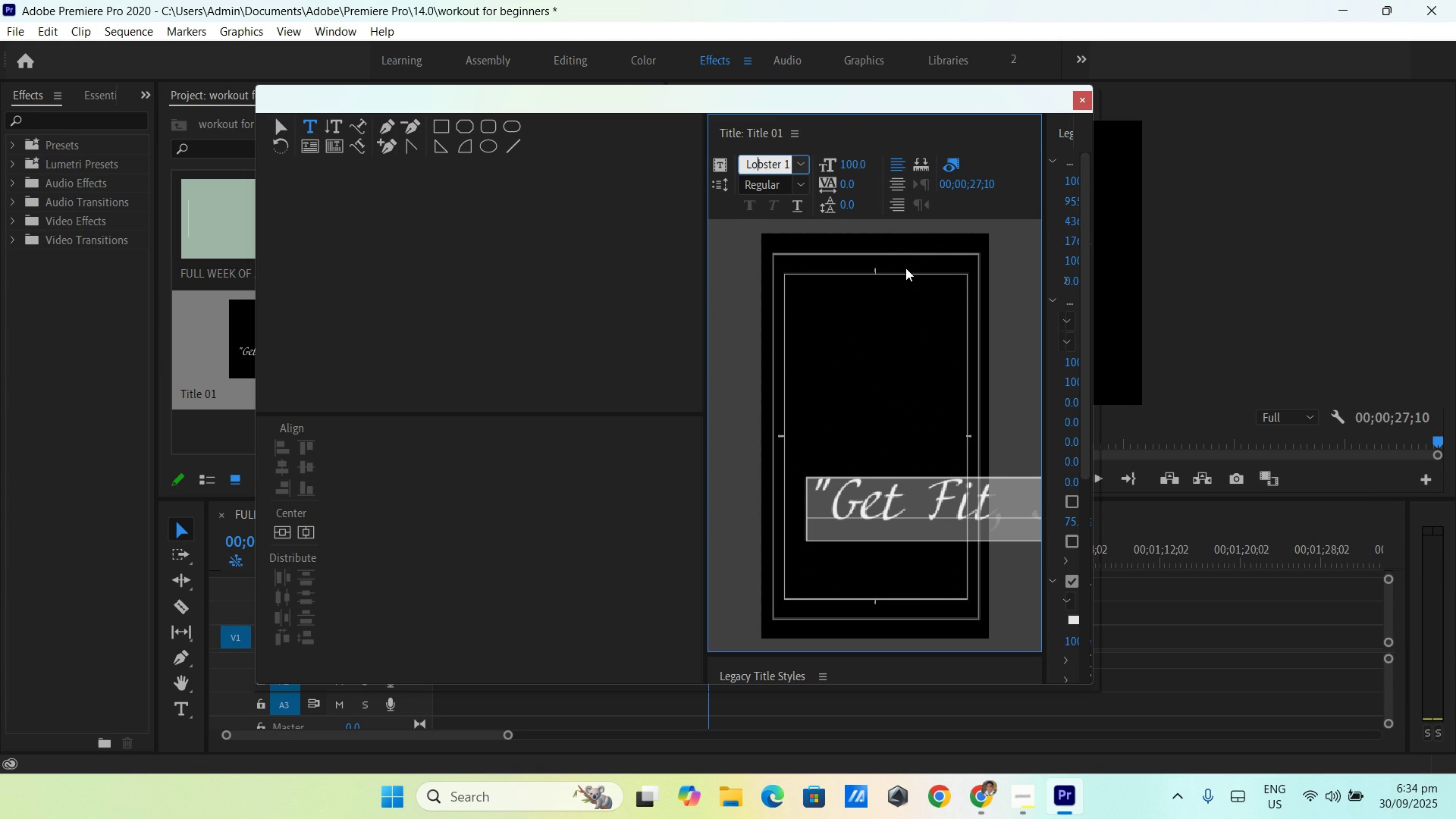 
key(Enter)
 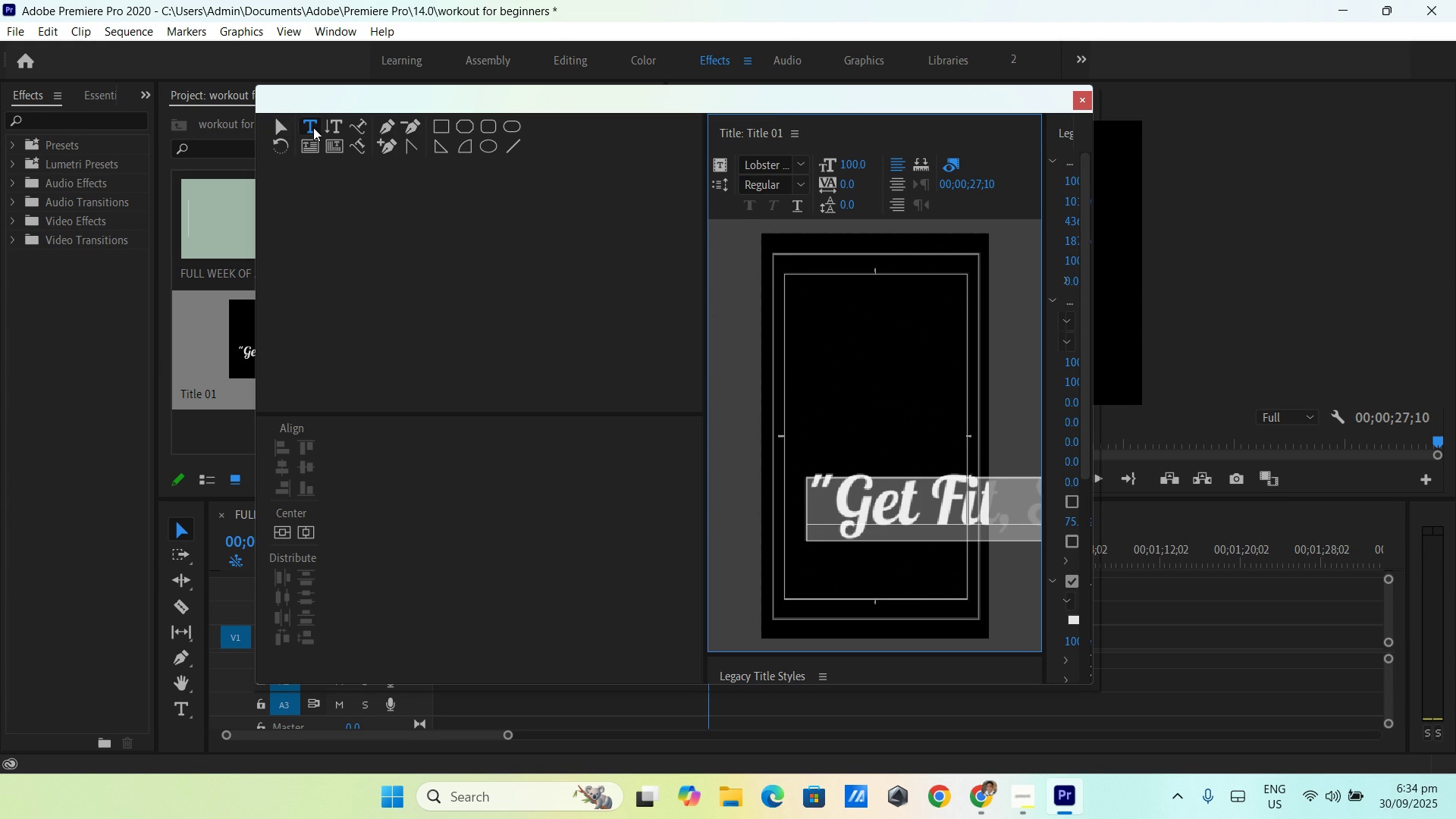 
left_click([287, 124])